 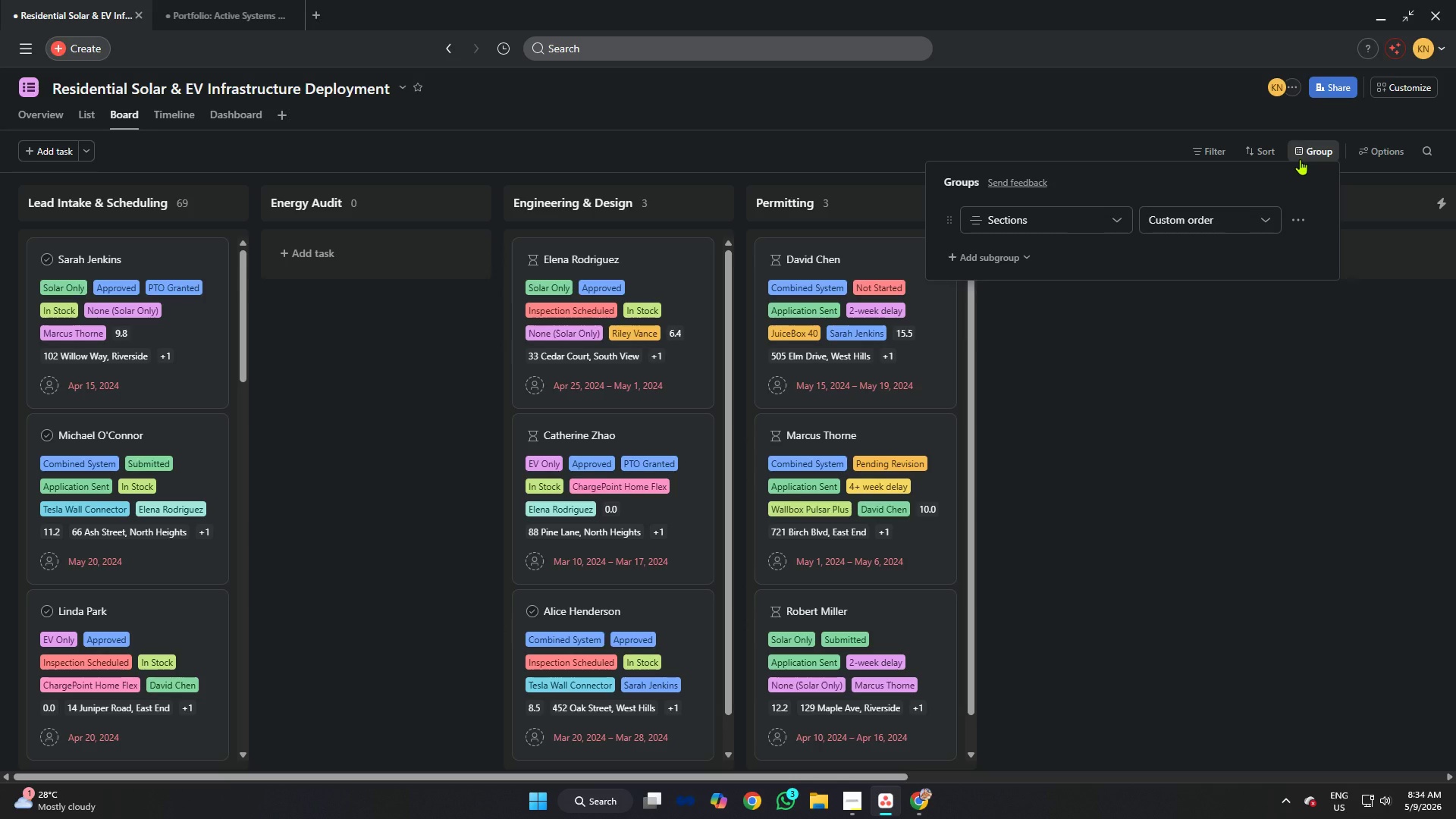 
left_click([1075, 224])
 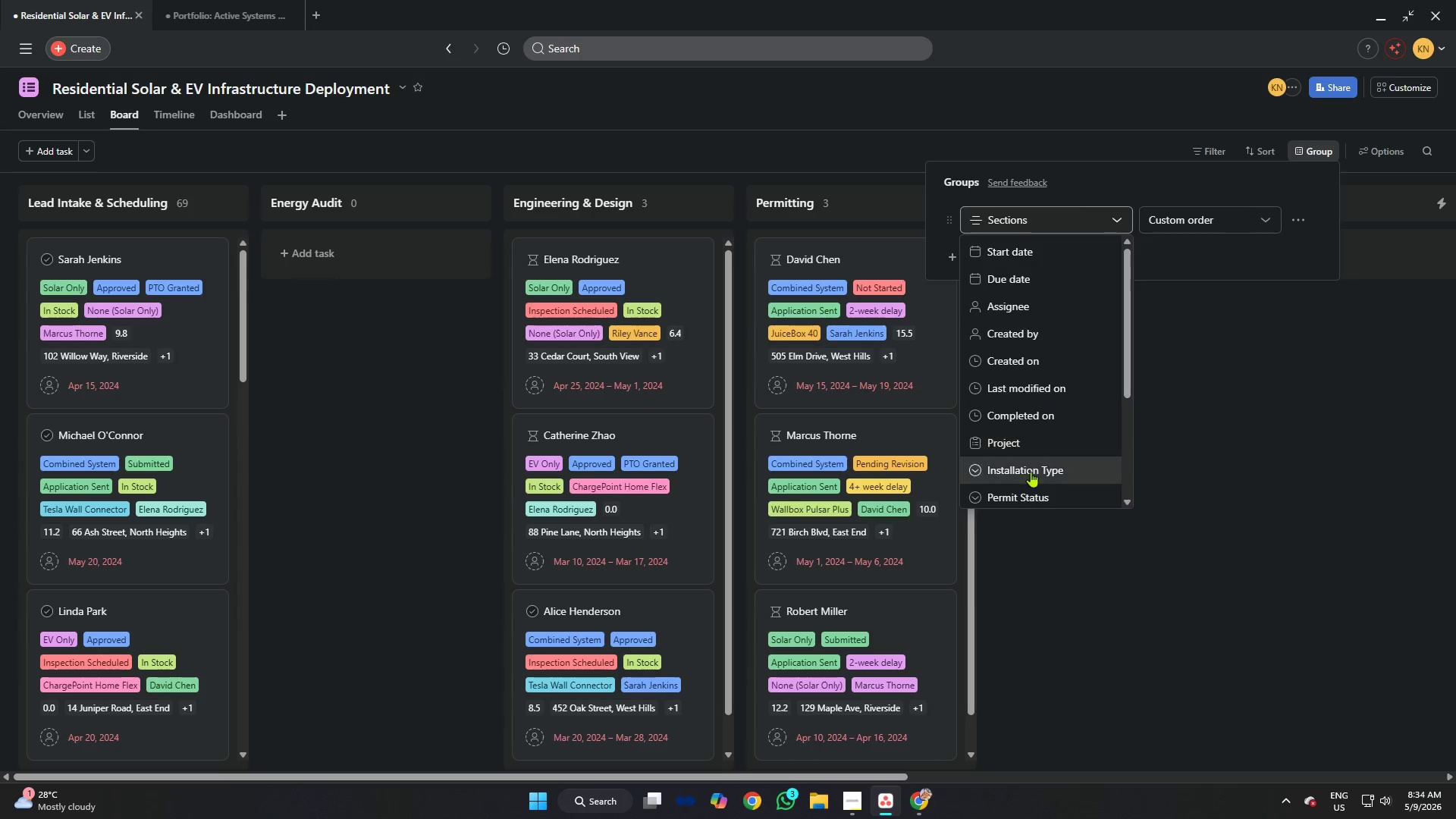 
left_click([1030, 497])
 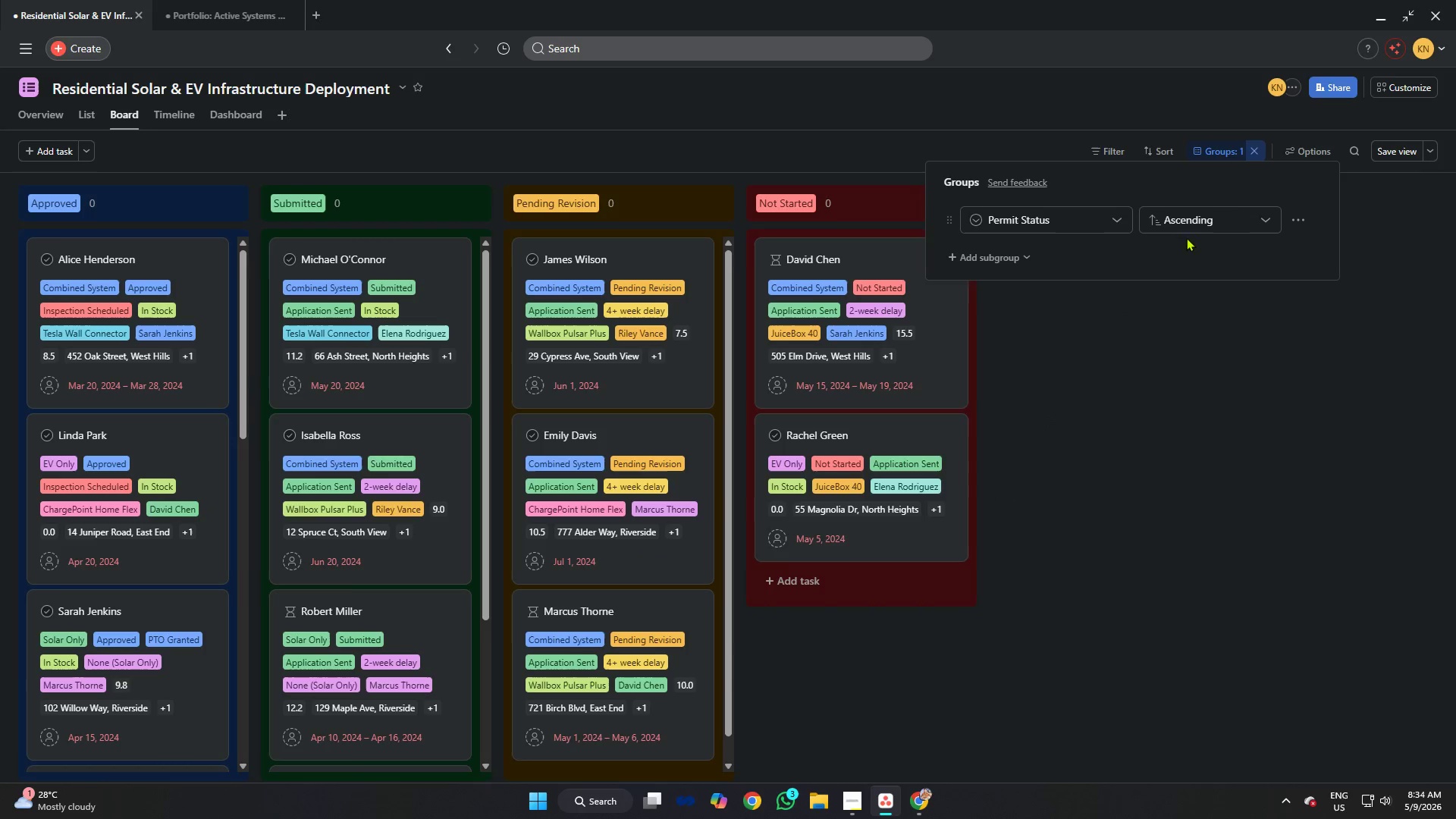 
left_click([1191, 217])
 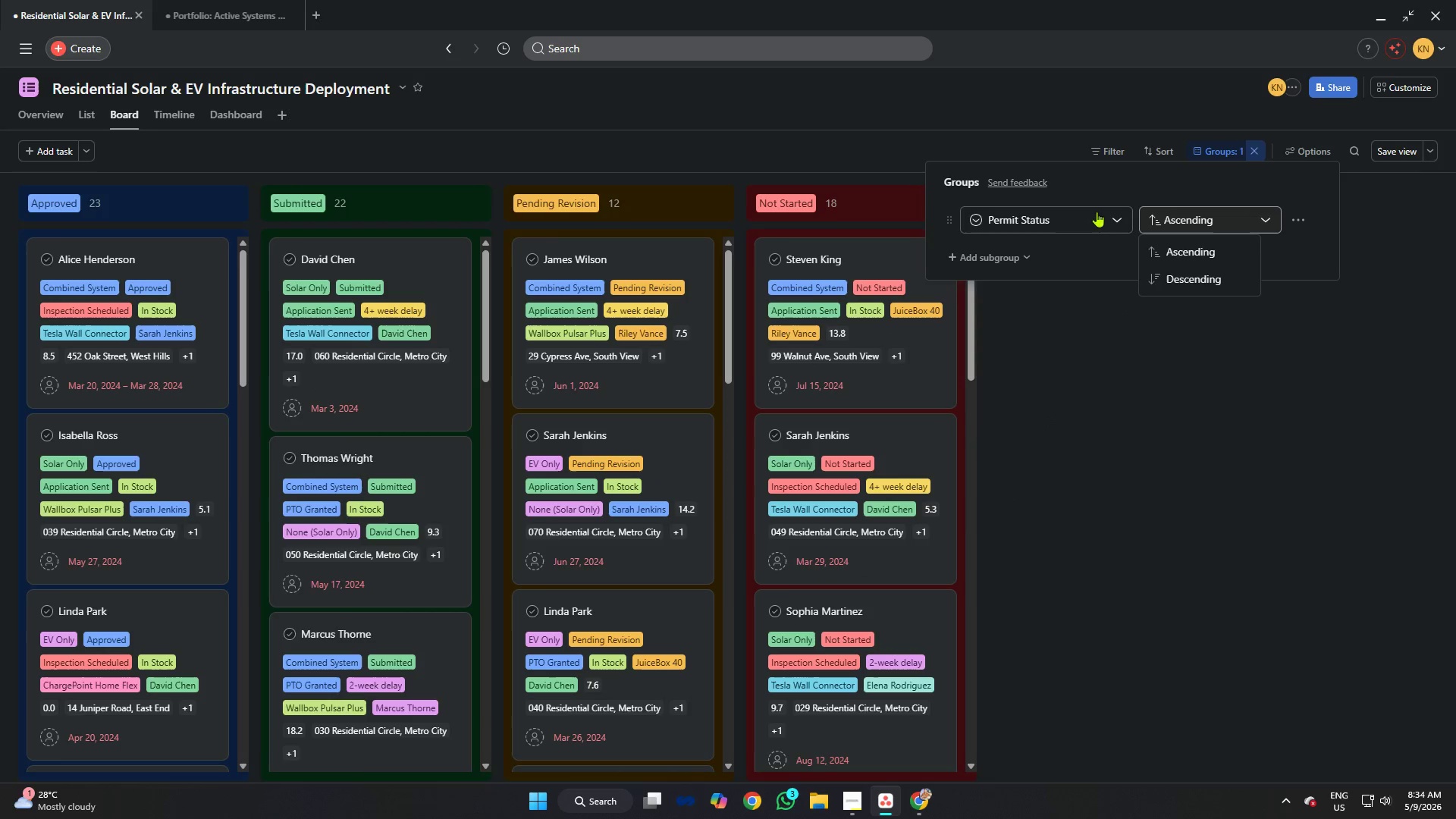 
left_click([1078, 246])
 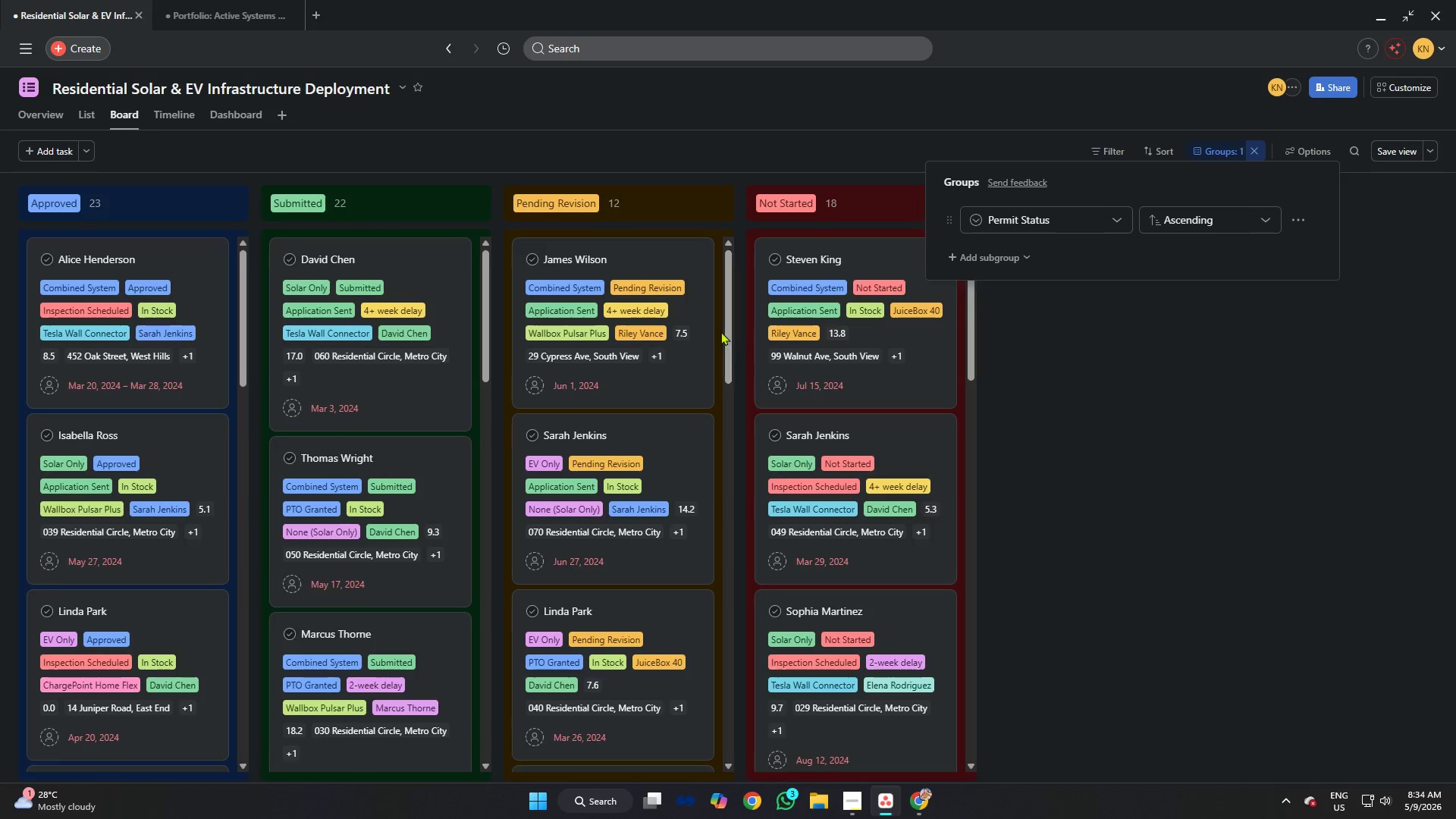 
wait(5.34)
 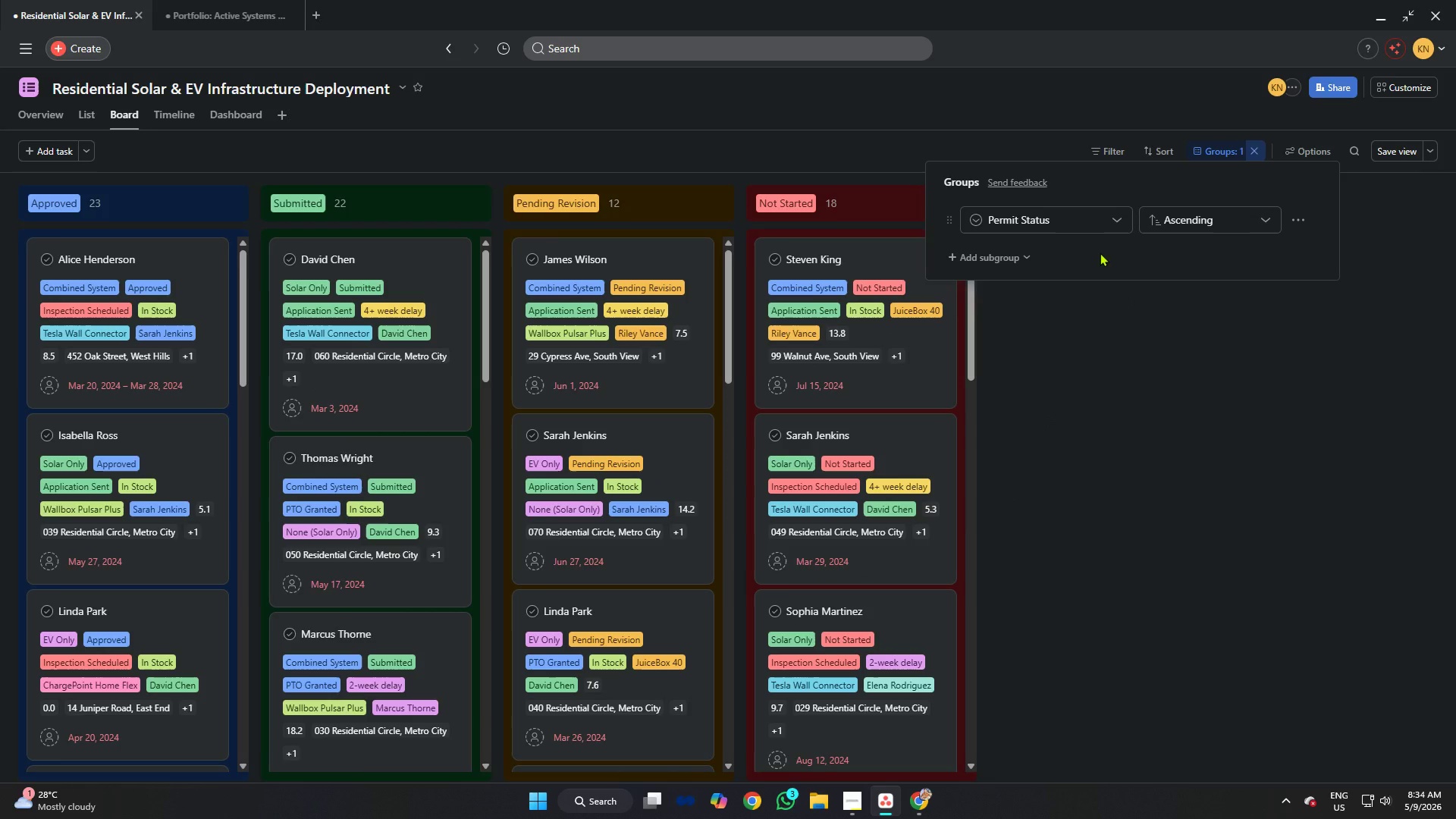 
scroll: coordinate [642, 317], scroll_direction: none, amount: 0.0
 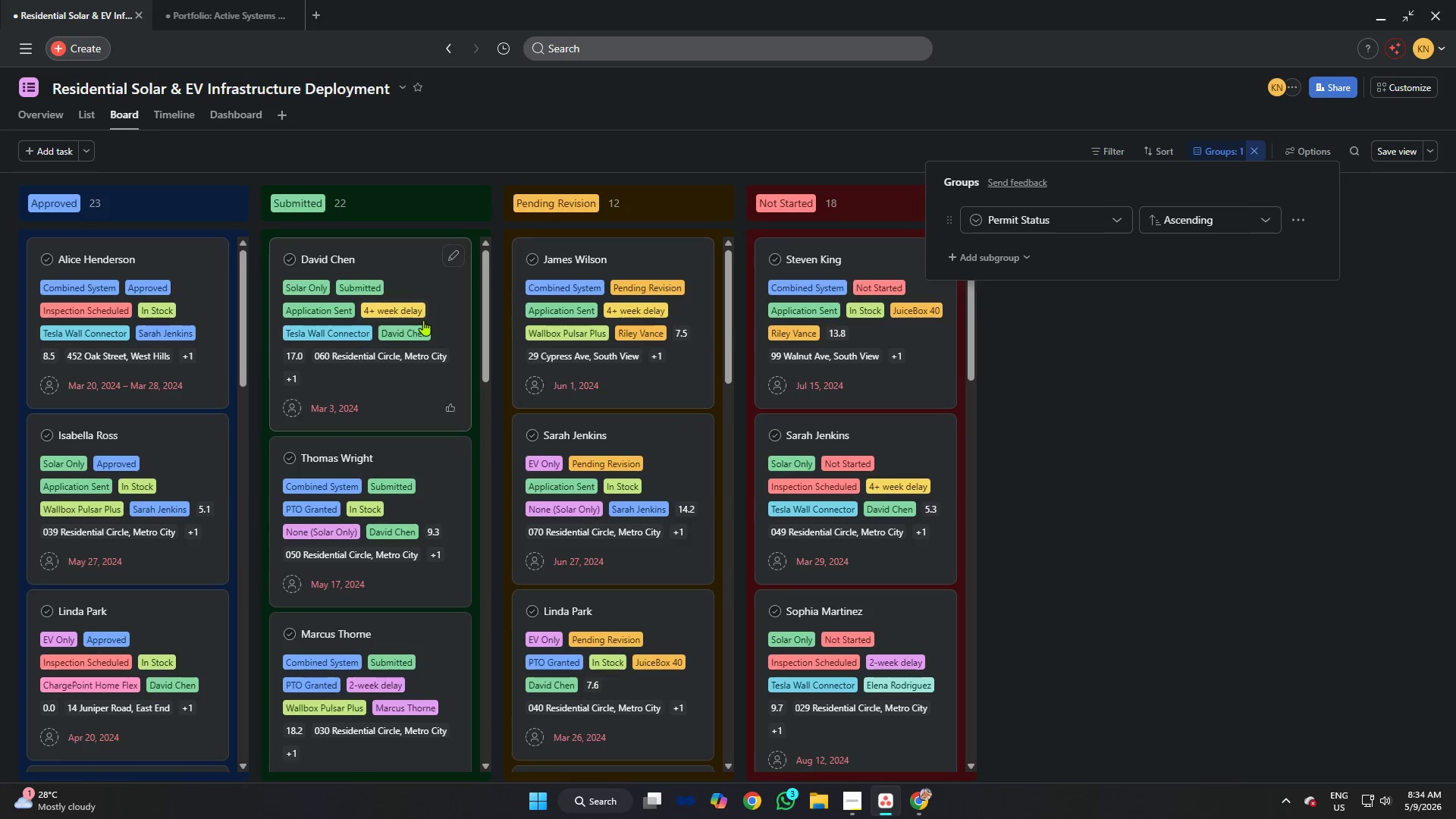 
scroll: coordinate [423, 320], scroll_direction: down, amount: 1.0
 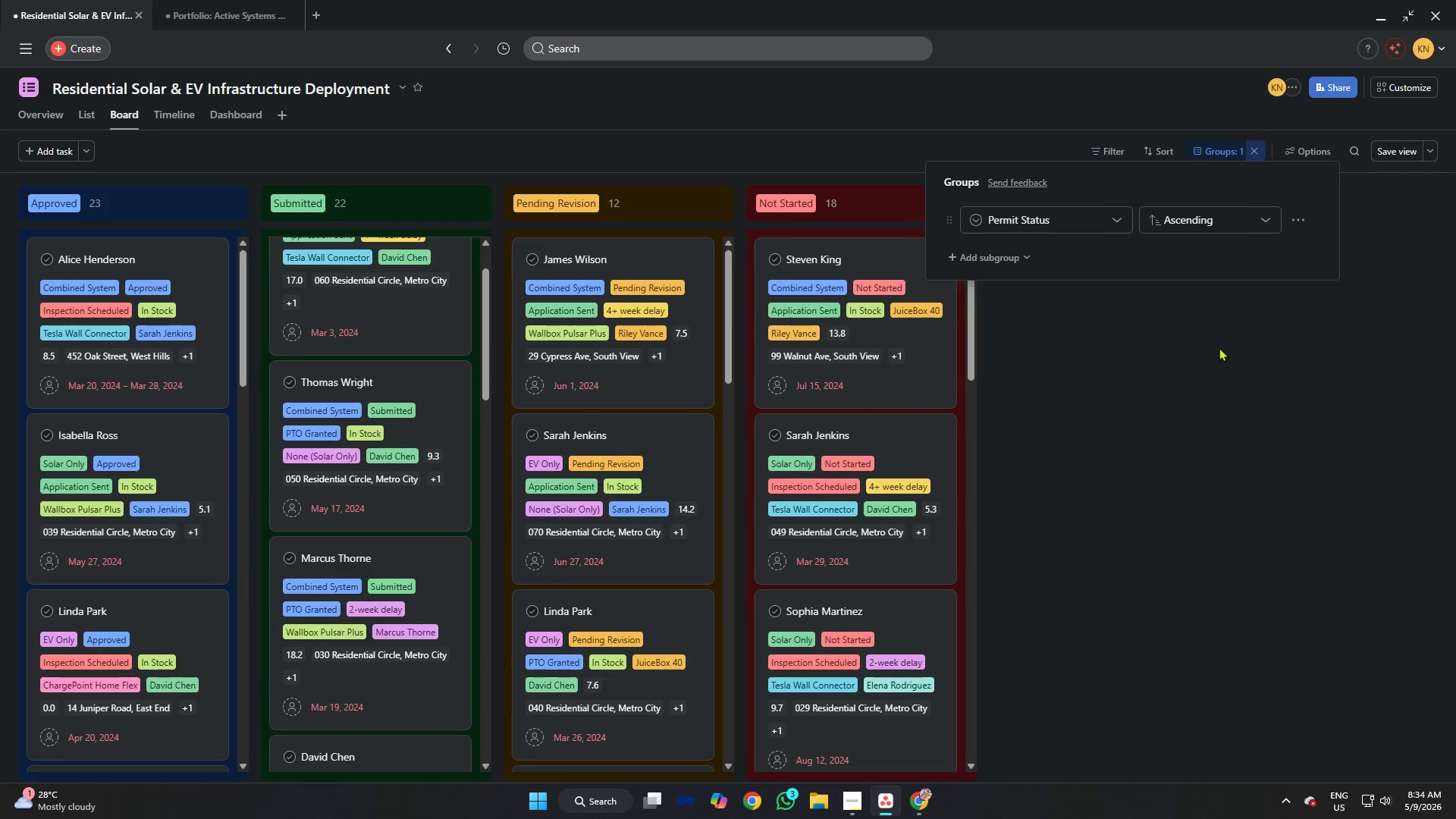 
left_click([1228, 356])
 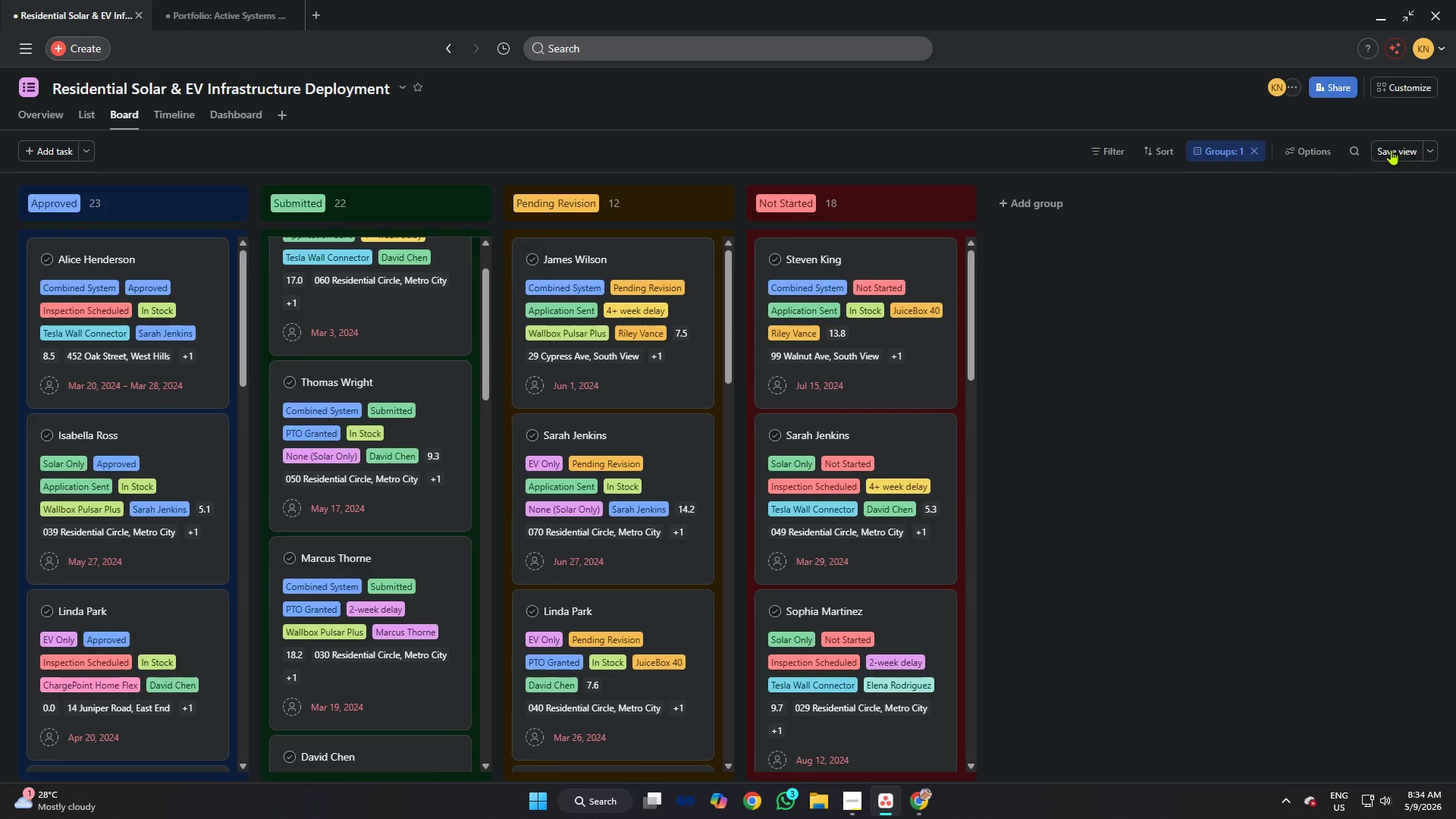 
left_click([1391, 149])
 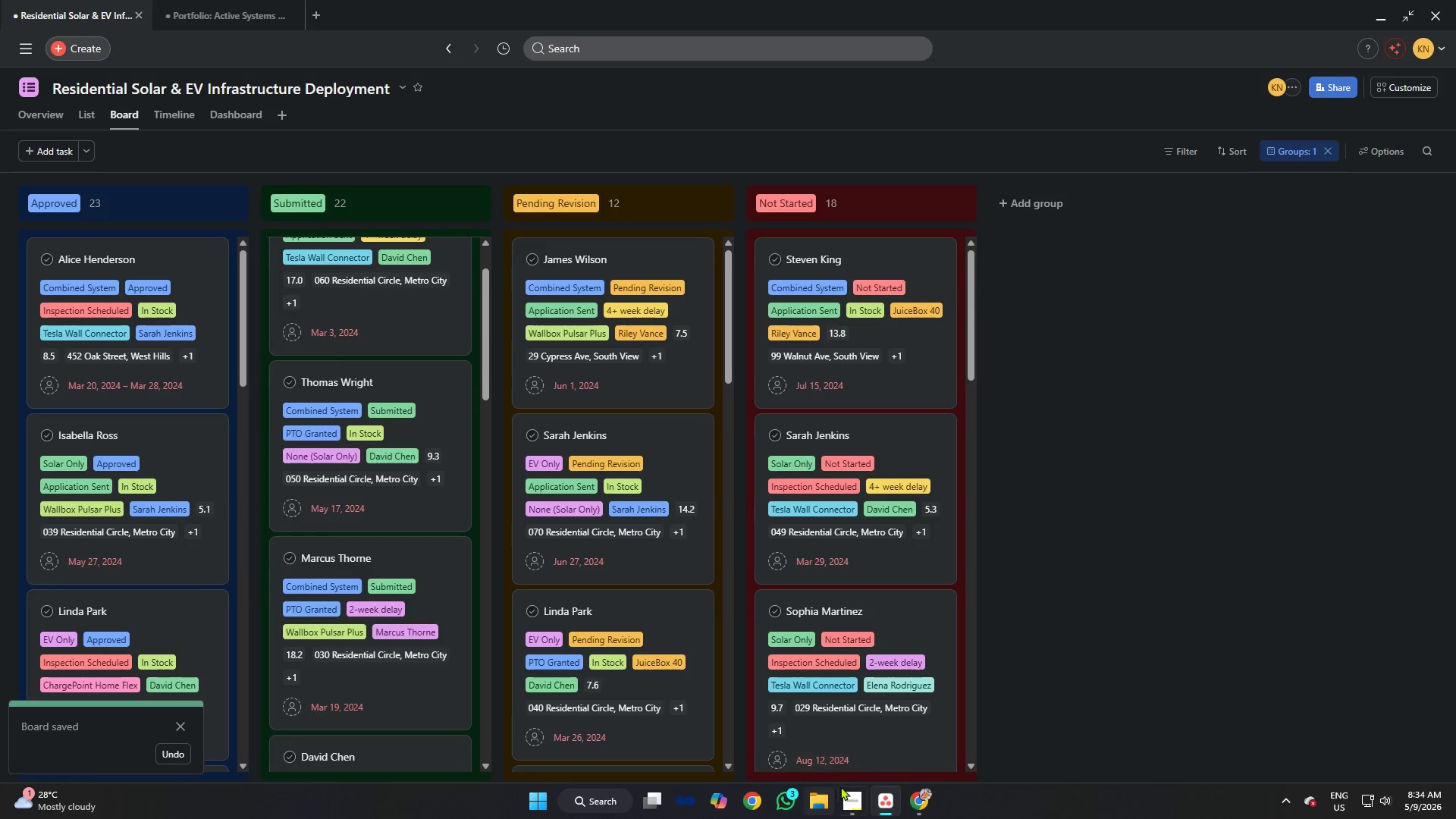 
scroll: coordinate [592, 400], scroll_direction: down, amount: 3.0
 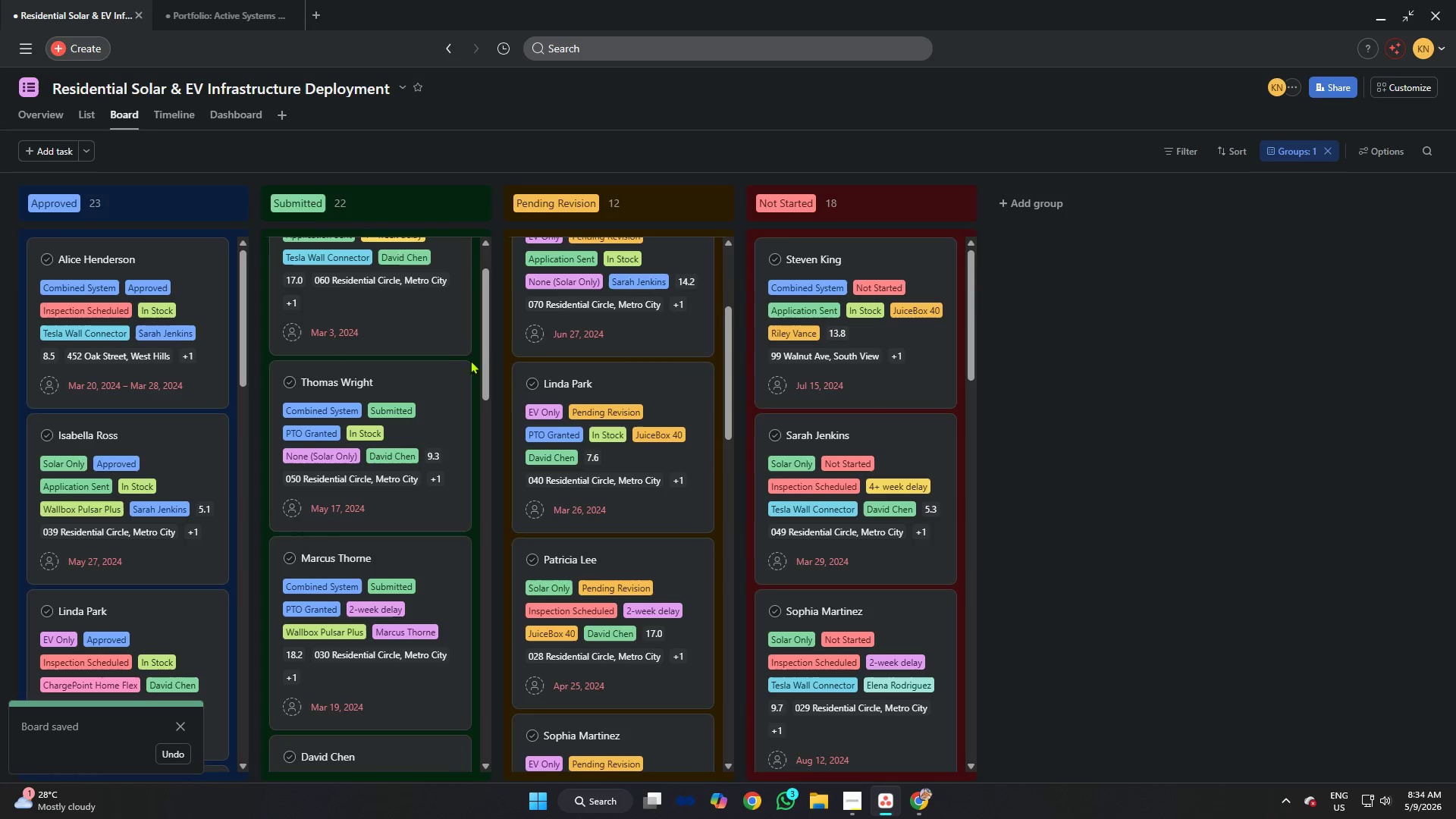 
scroll: coordinate [184, 303], scroll_direction: up, amount: 26.0
 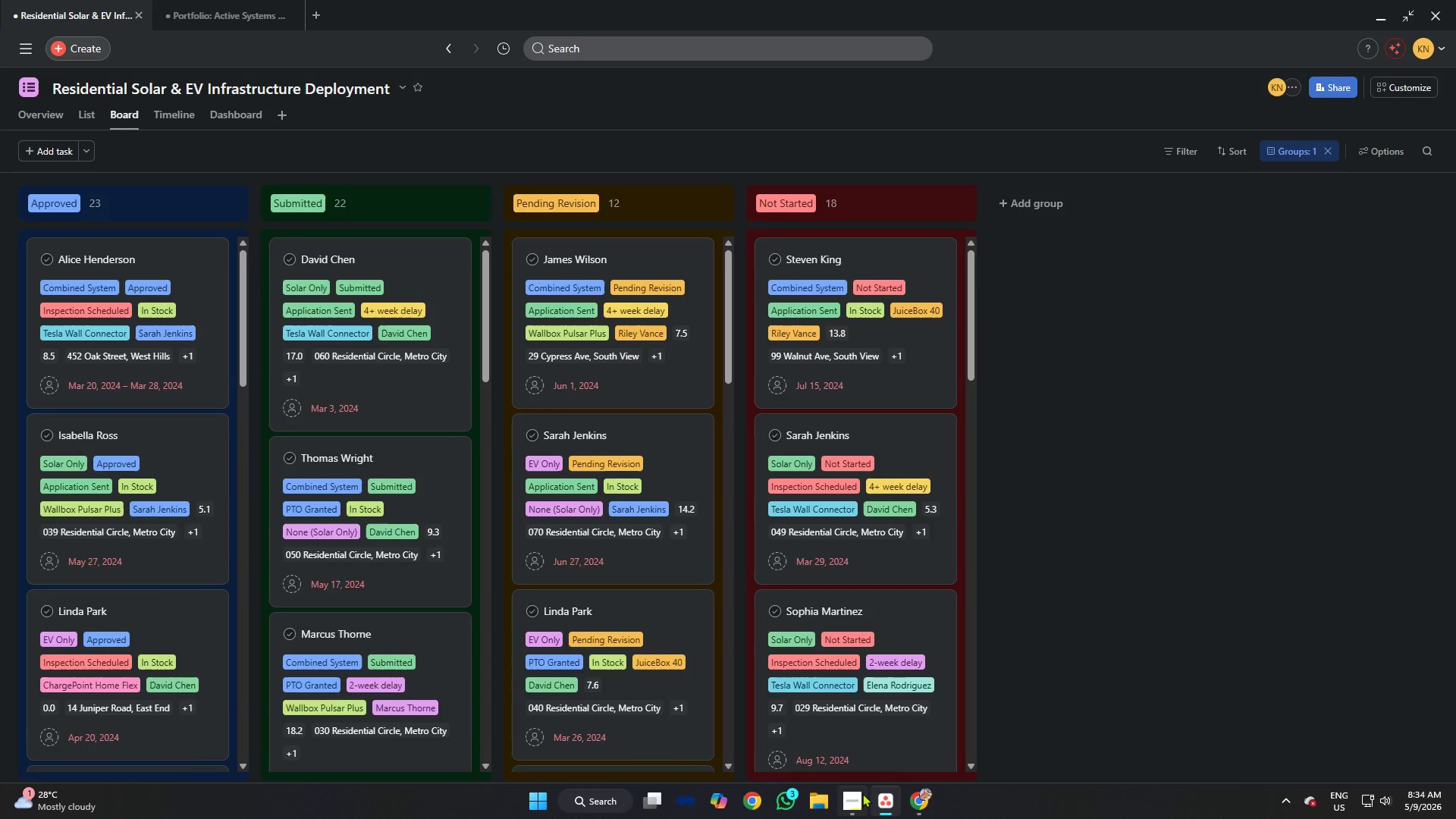 
left_click([861, 793])